 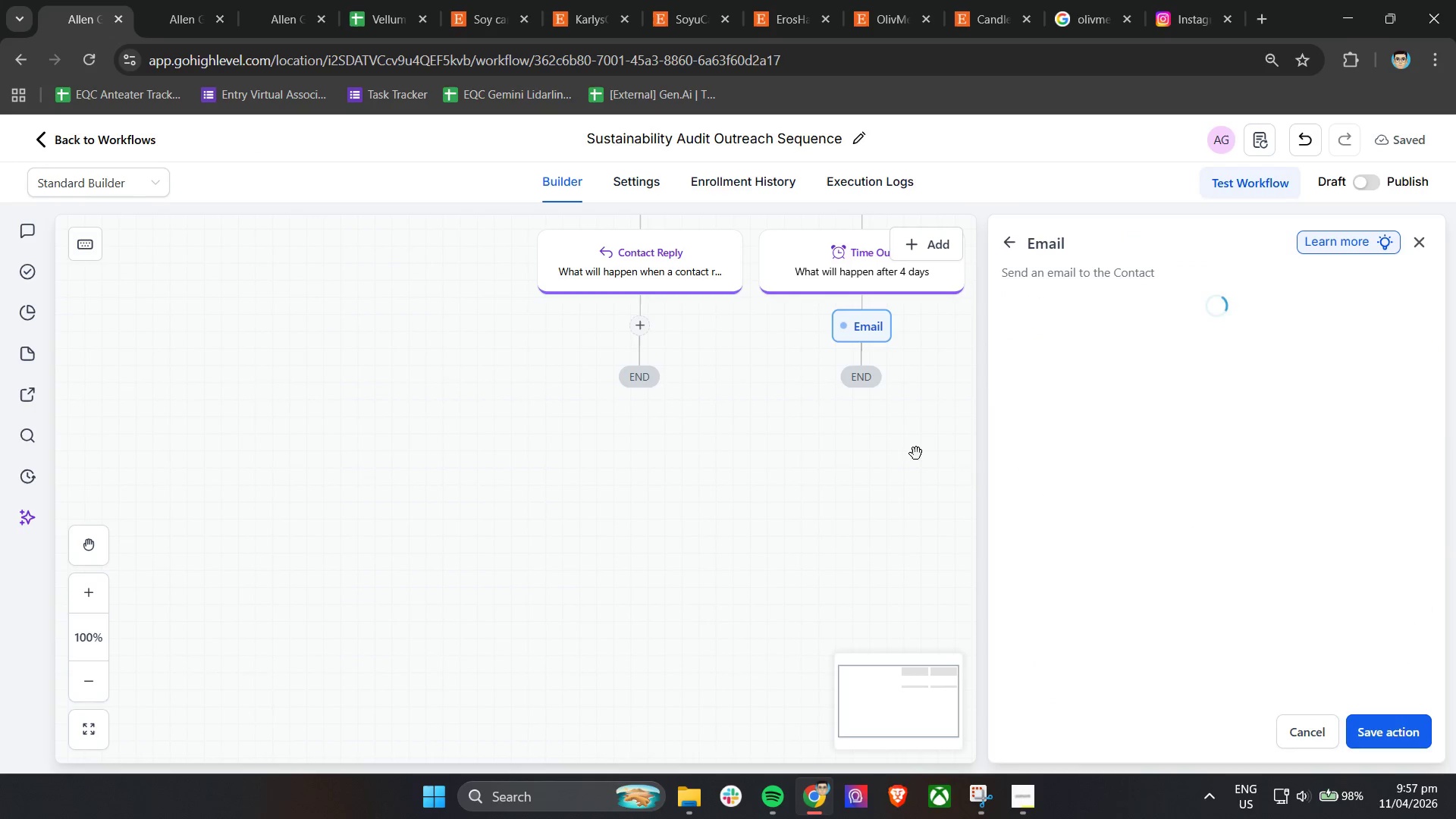 
left_click([1143, 671])
 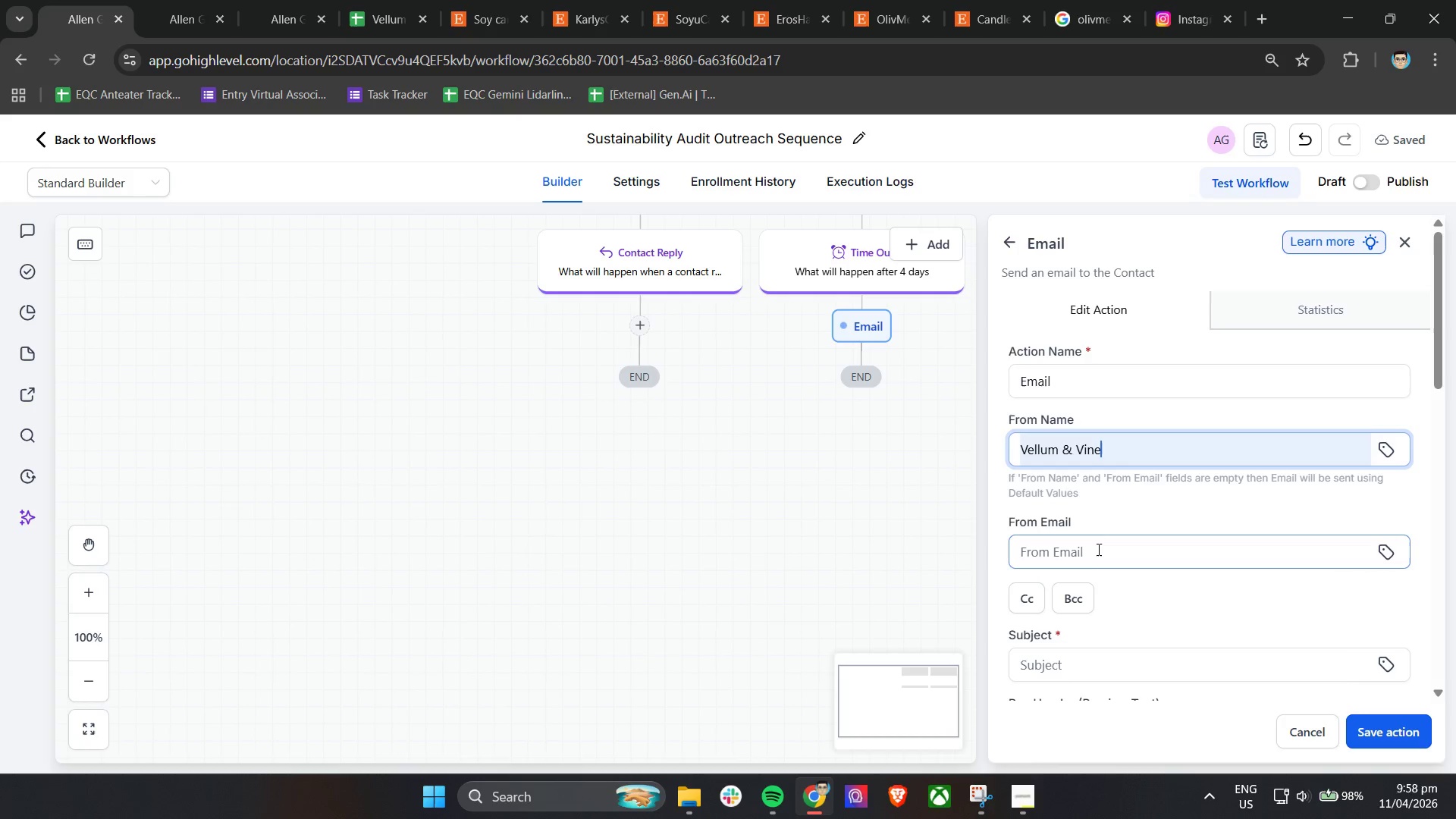 
left_click([1097, 548])
 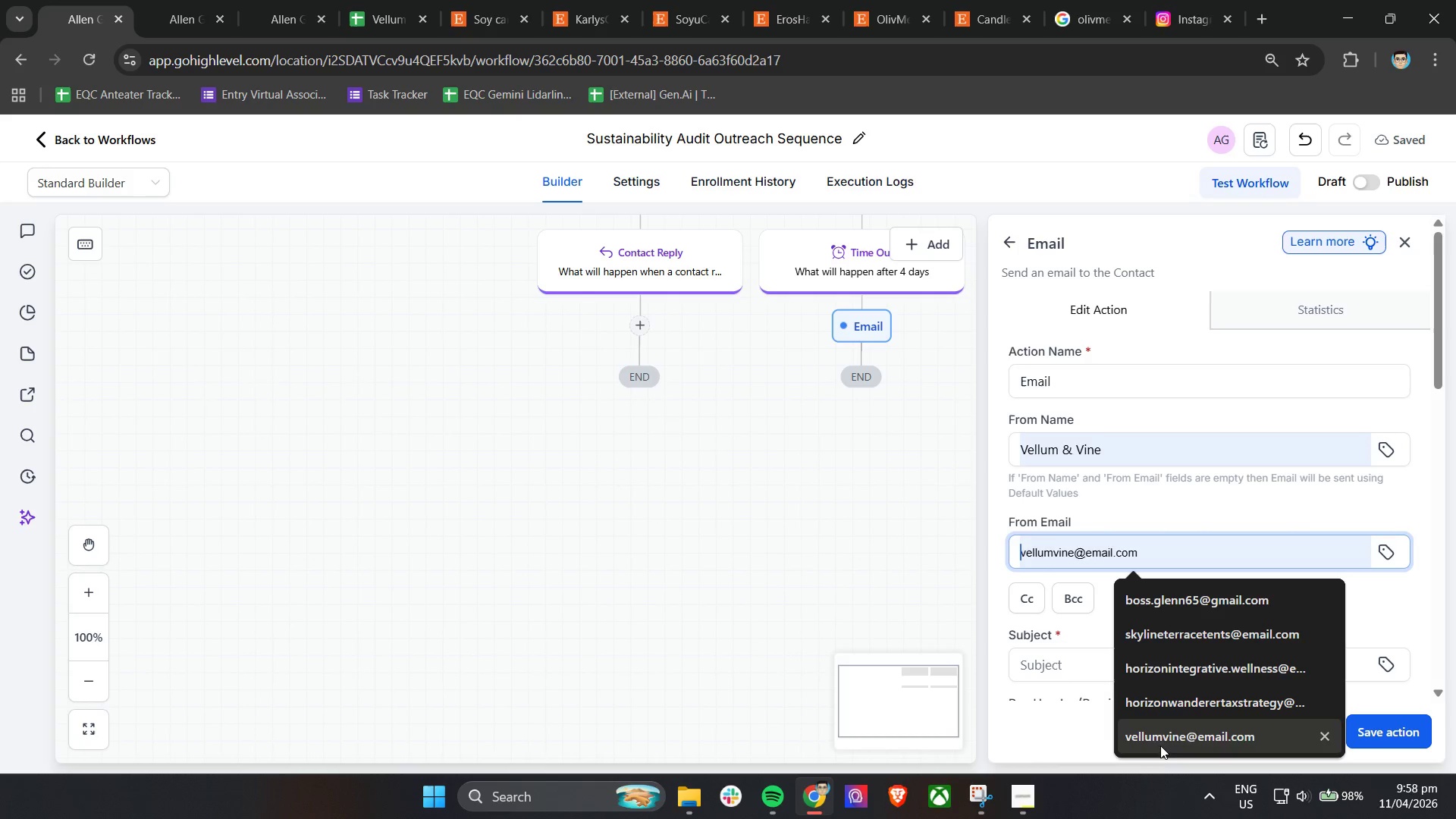 
left_click([1164, 738])
 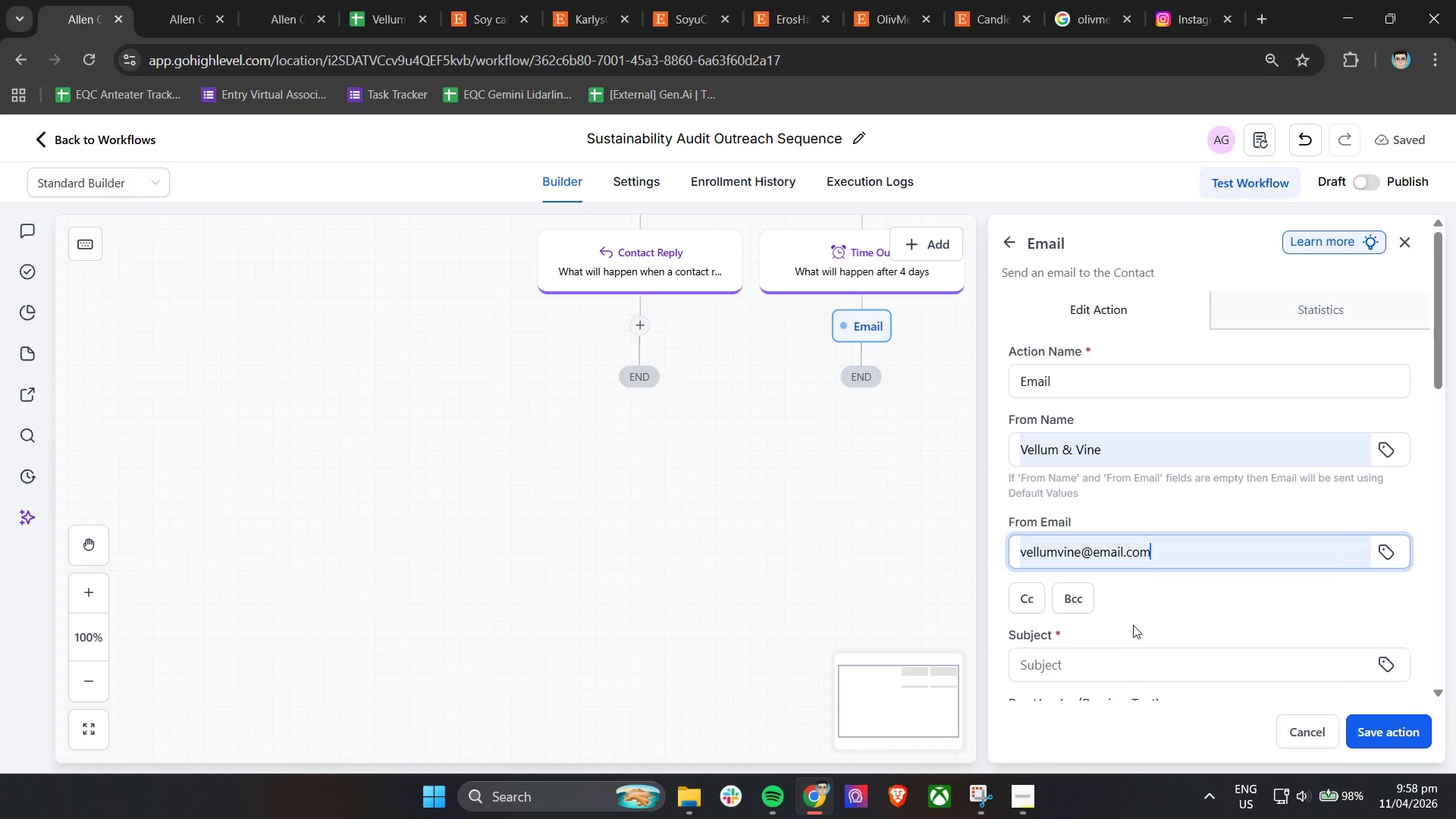 
scroll: coordinate [1128, 589], scroll_direction: down, amount: 5.0
 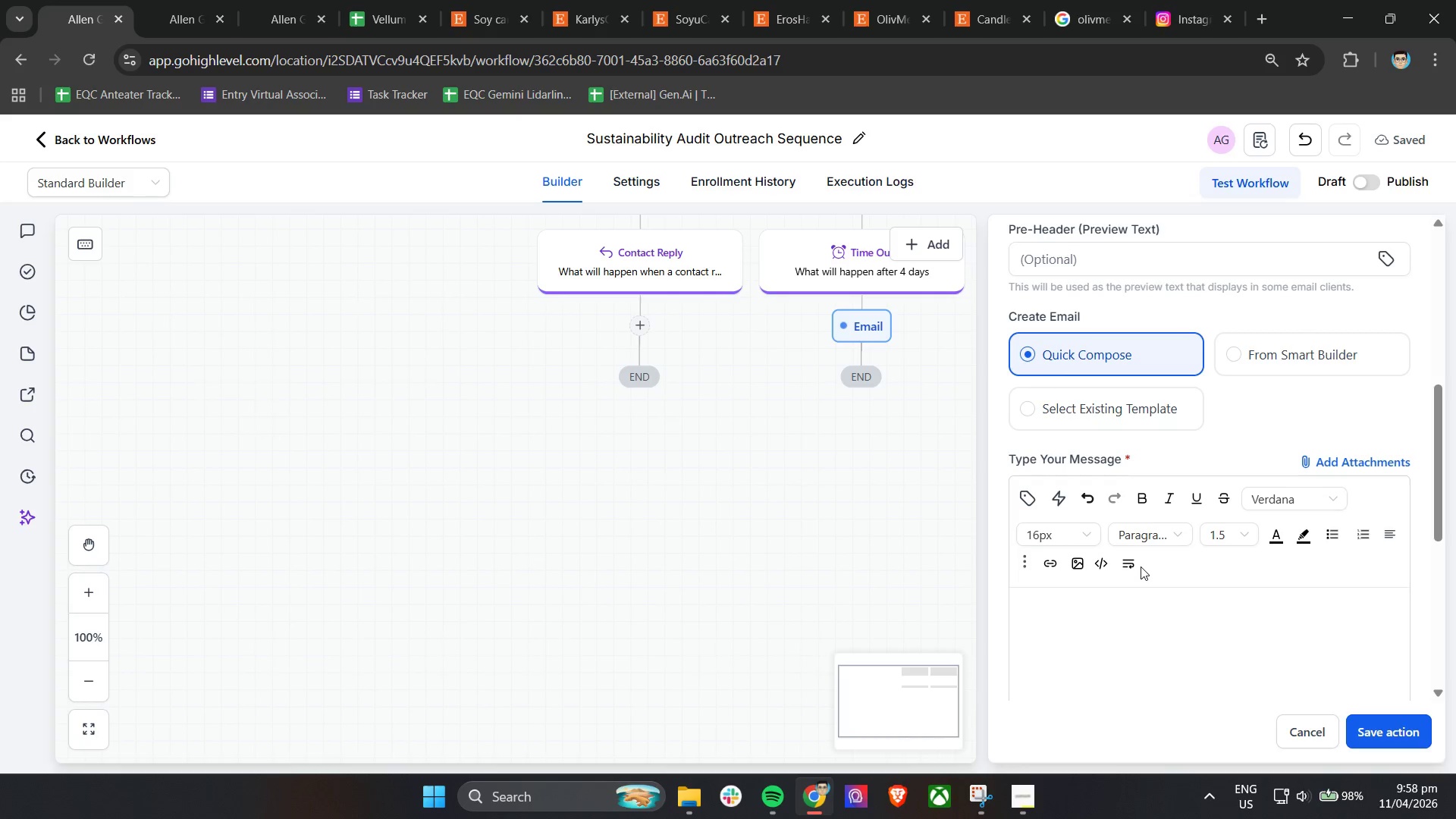 
wait(6.8)
 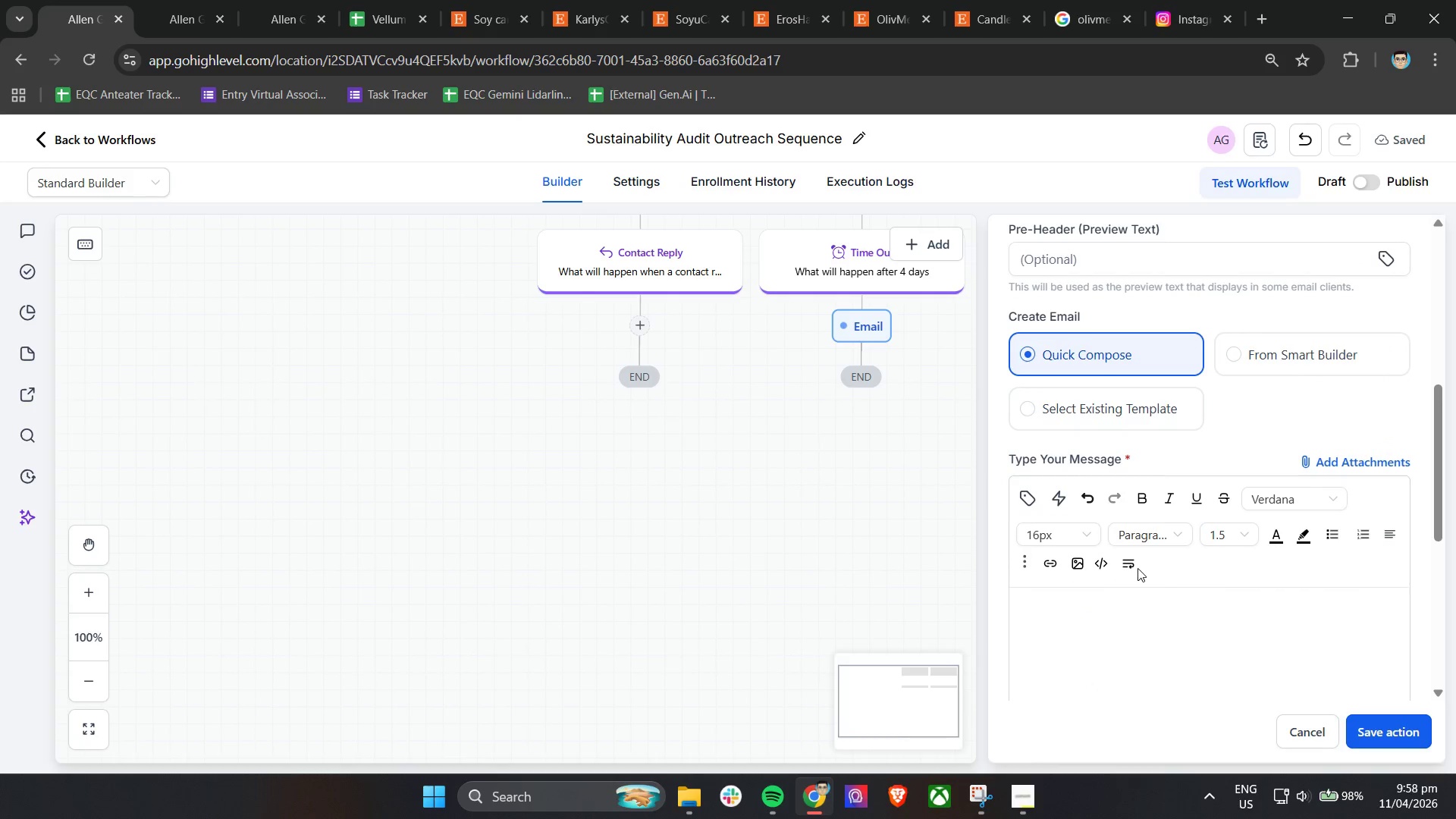 
left_click([1032, 792])